 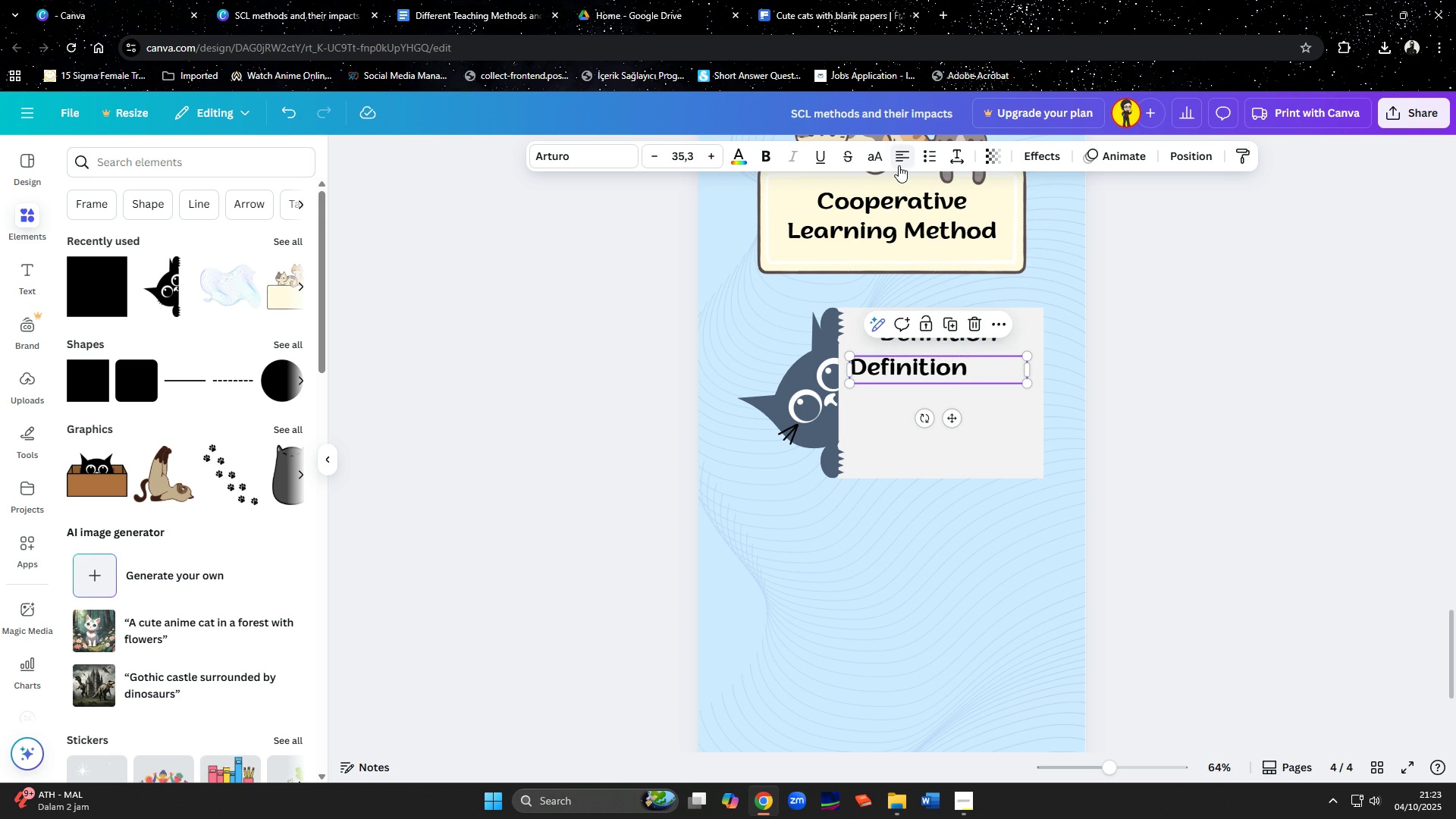 
double_click([906, 165])
 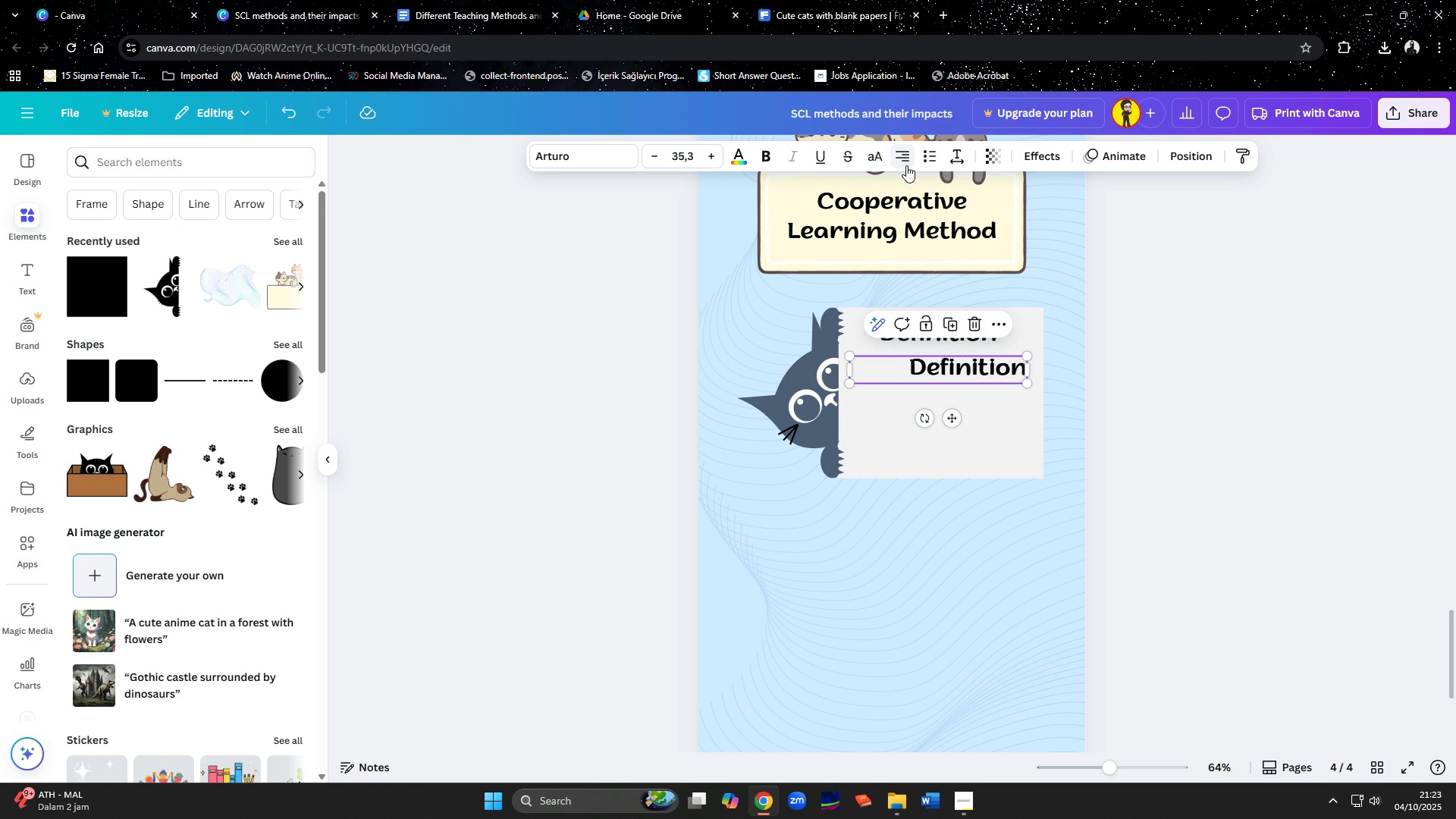 
left_click([906, 165])
 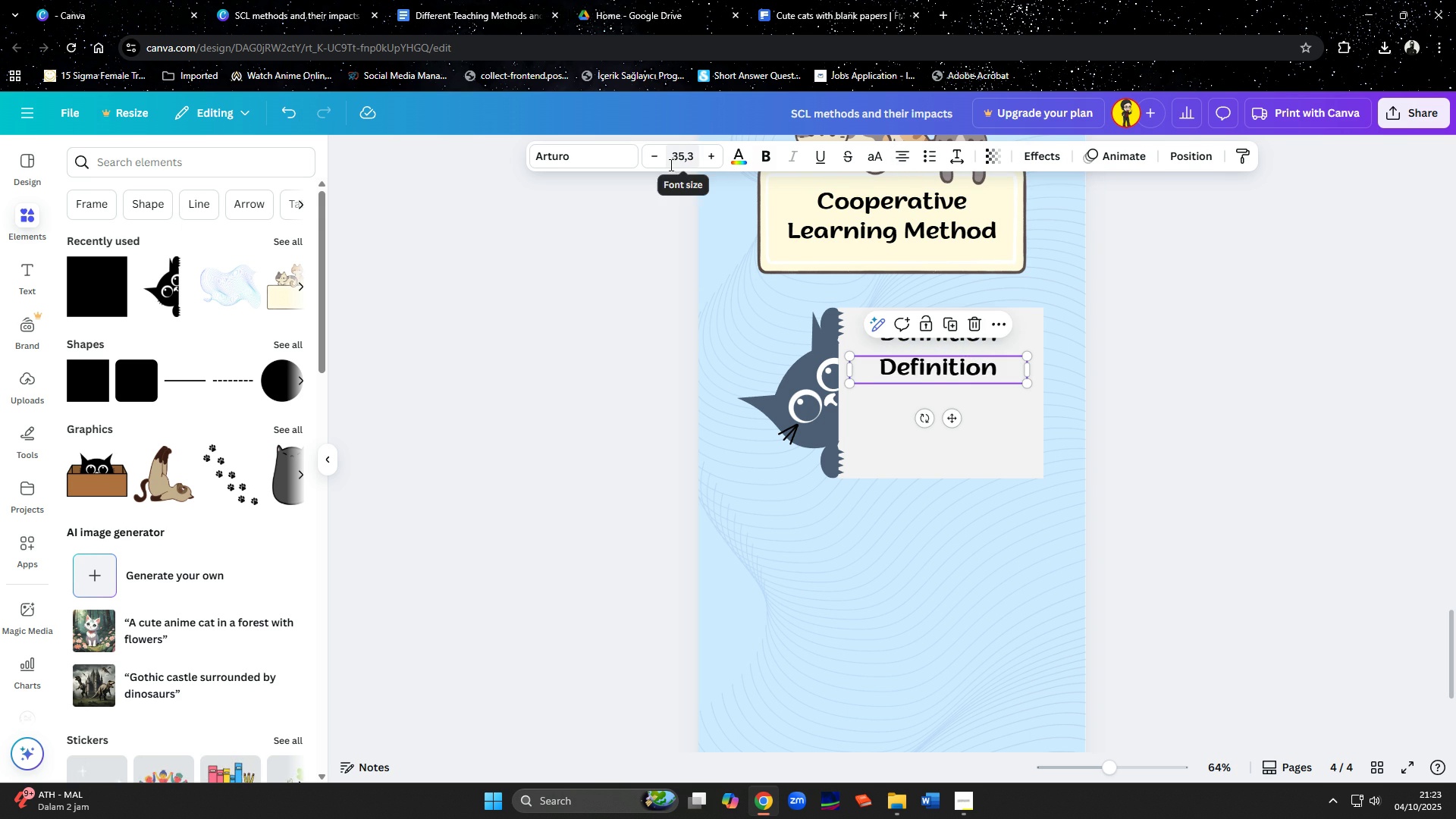 
left_click([571, 158])
 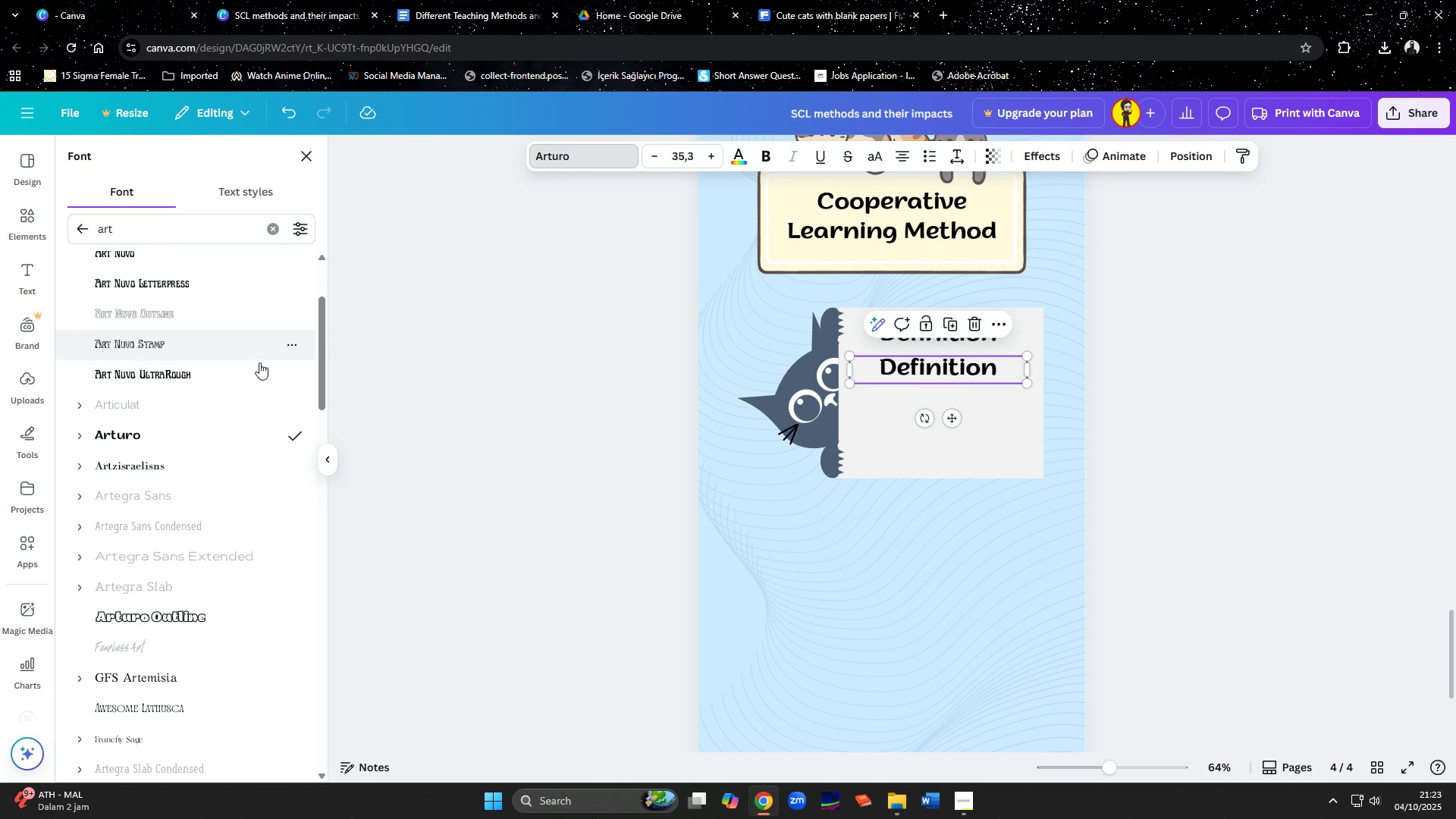 
scroll: coordinate [222, 533], scroll_direction: down, amount: 5.0
 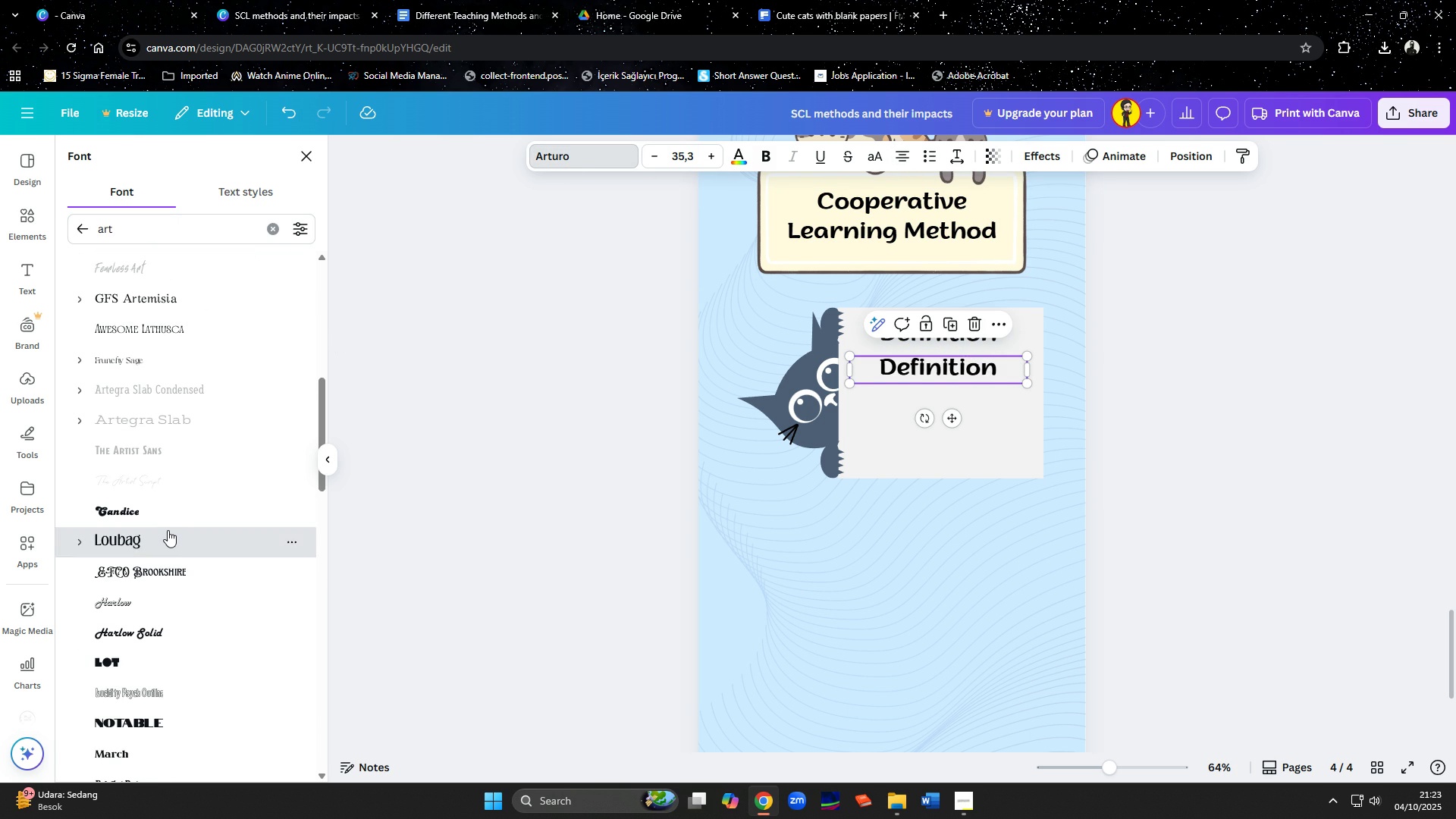 
left_click([168, 530])
 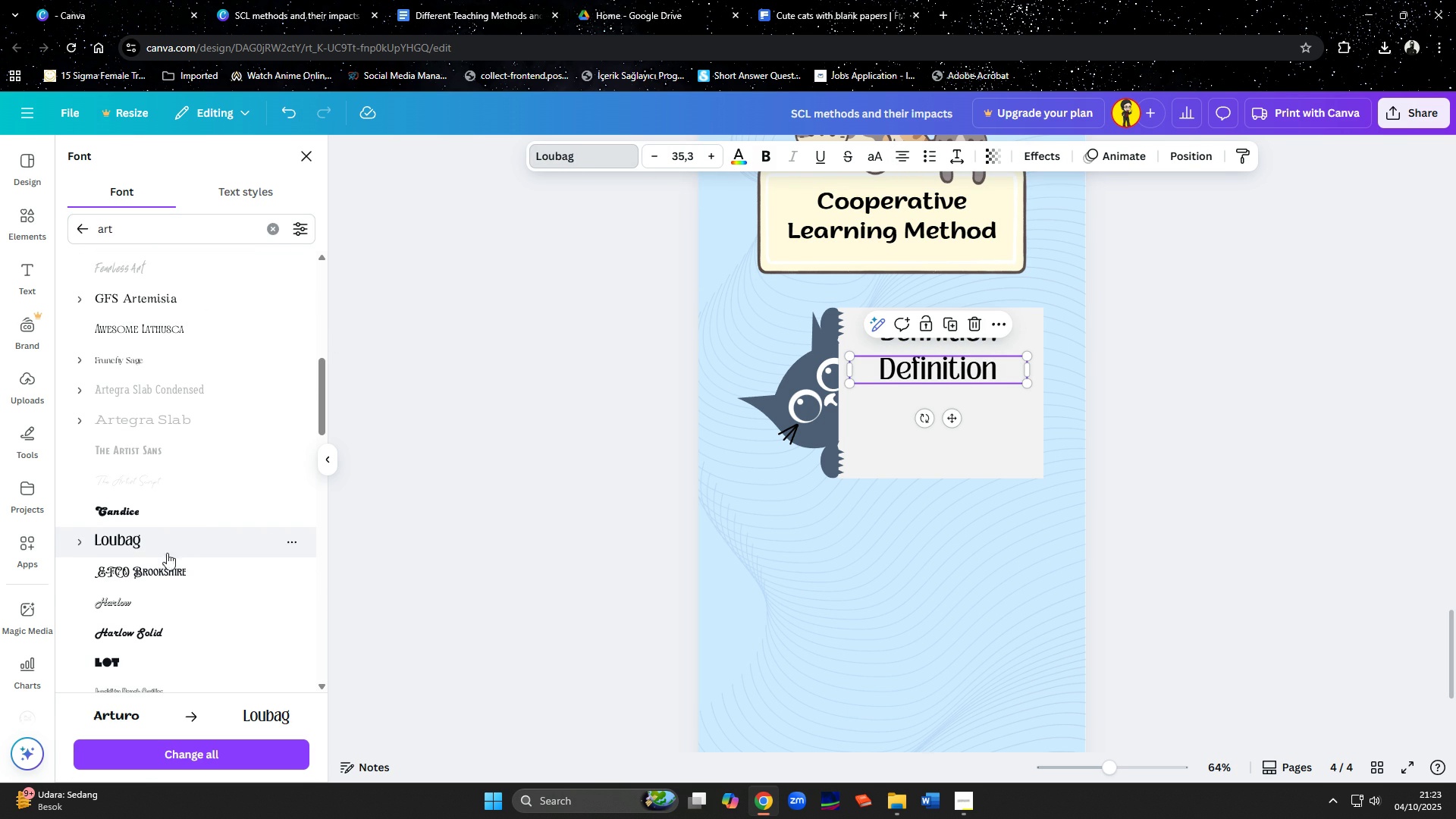 
scroll: coordinate [254, 538], scroll_direction: down, amount: 7.0
 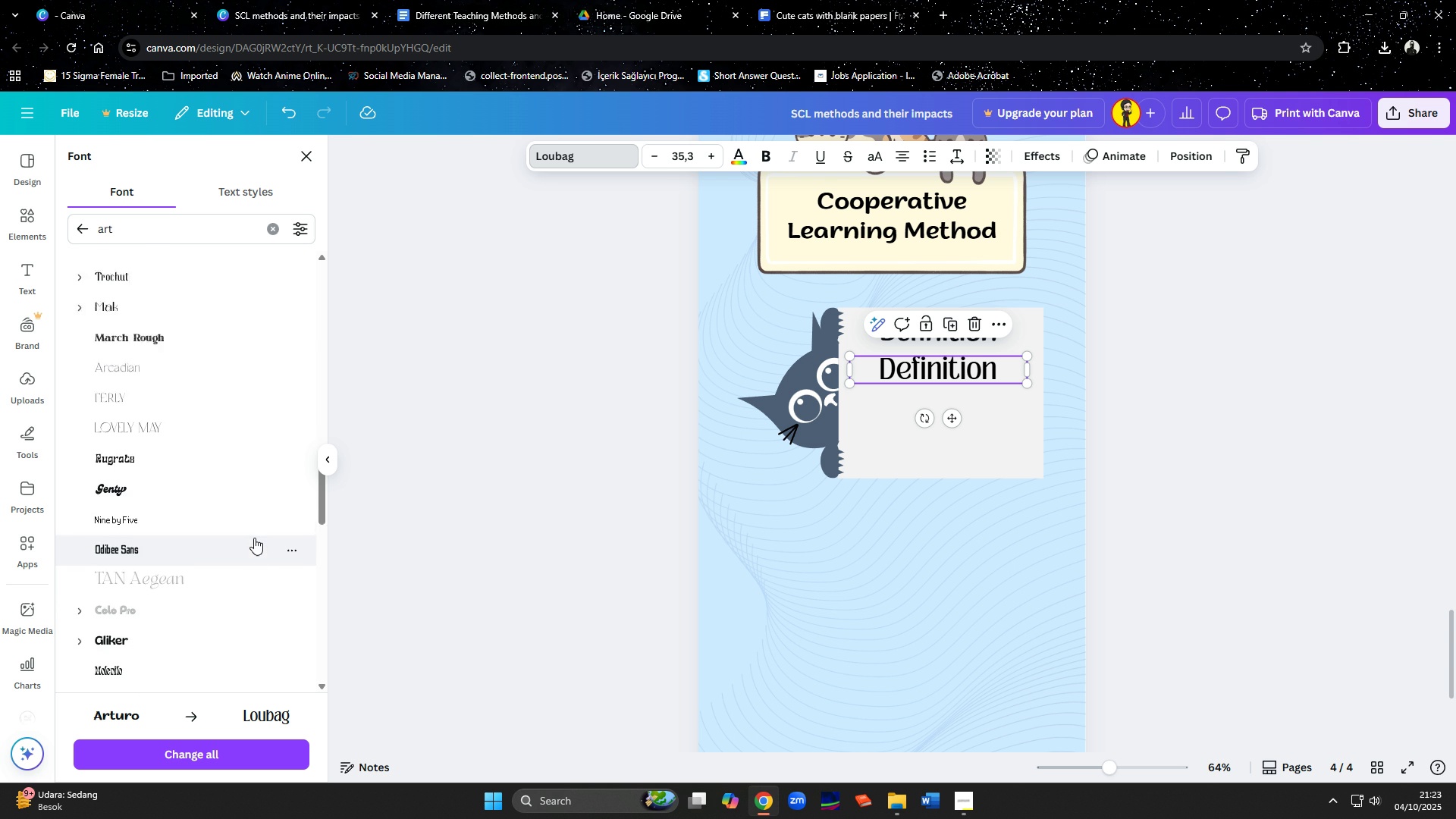 
scroll: coordinate [254, 538], scroll_direction: up, amount: 11.0
 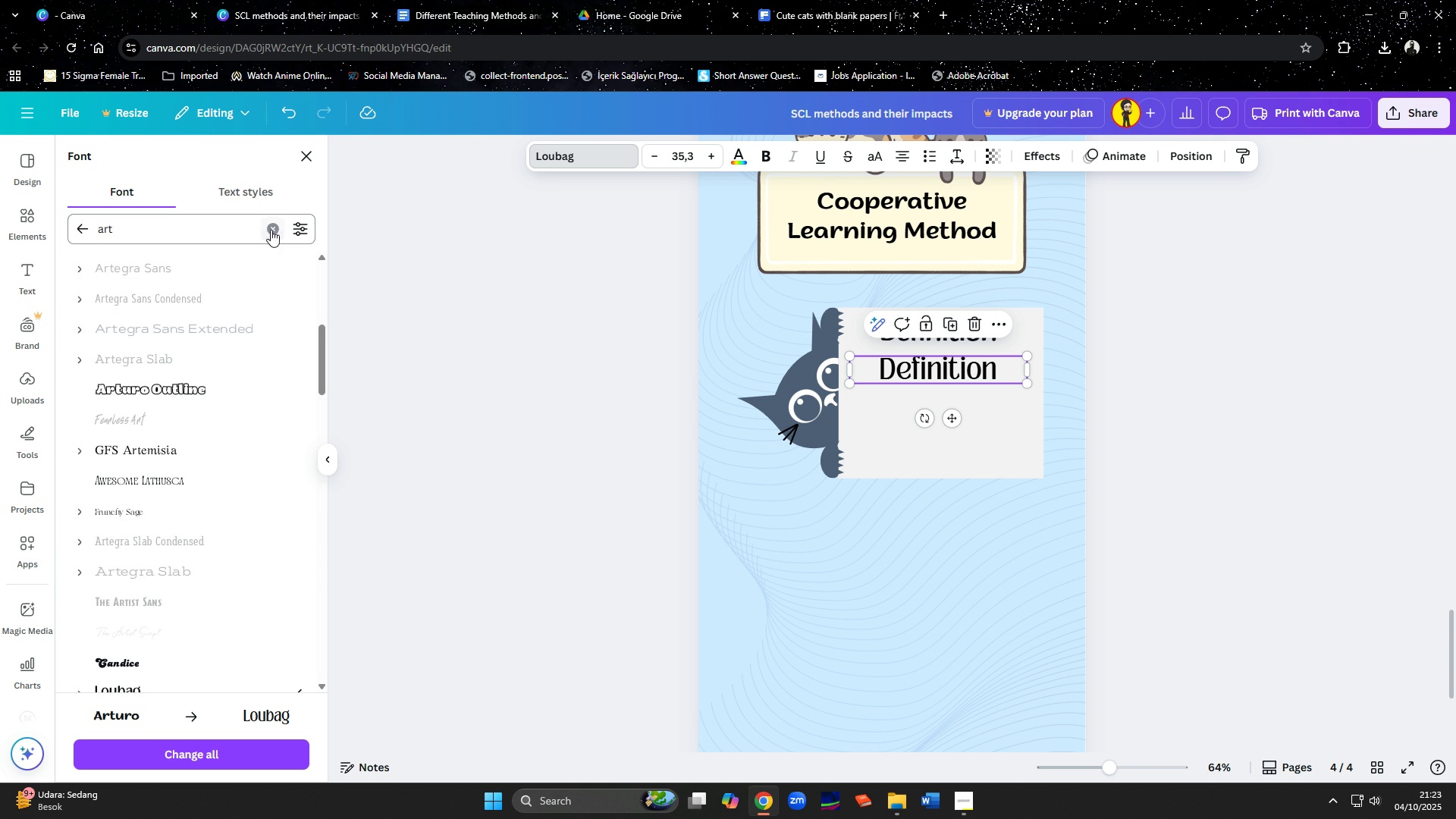 
left_click([271, 230])
 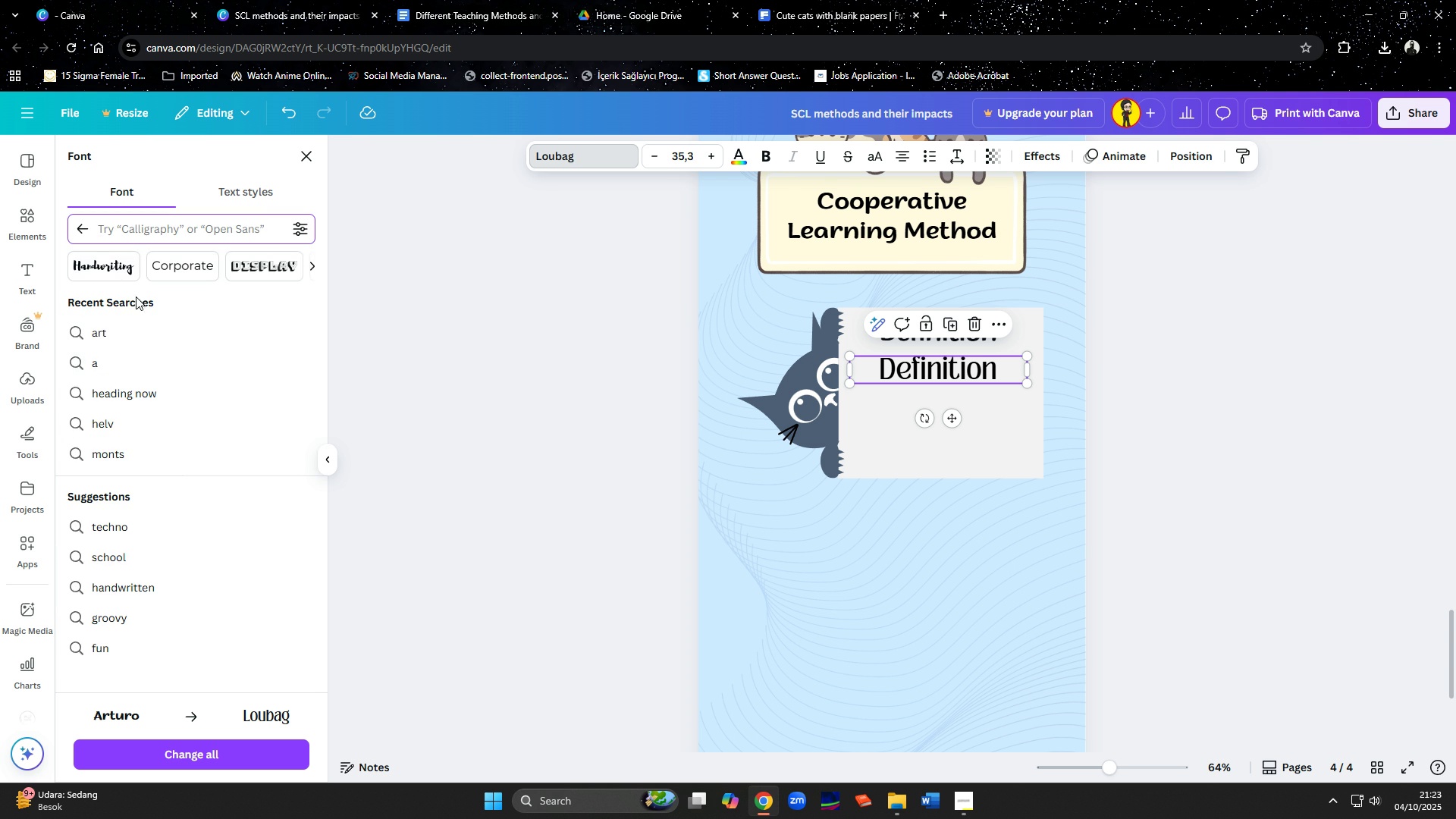 
left_click([81, 228])
 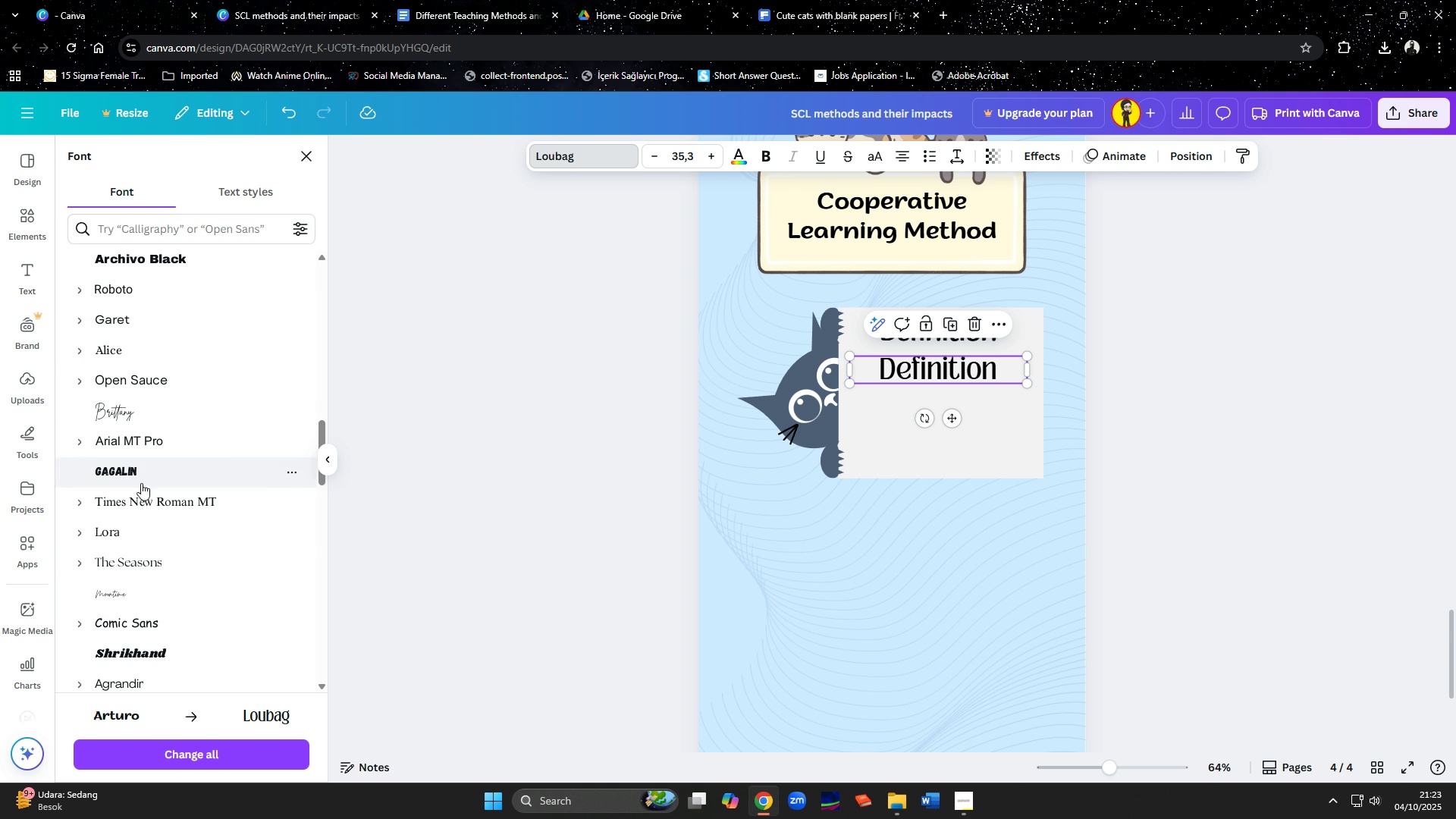 
left_click([151, 528])
 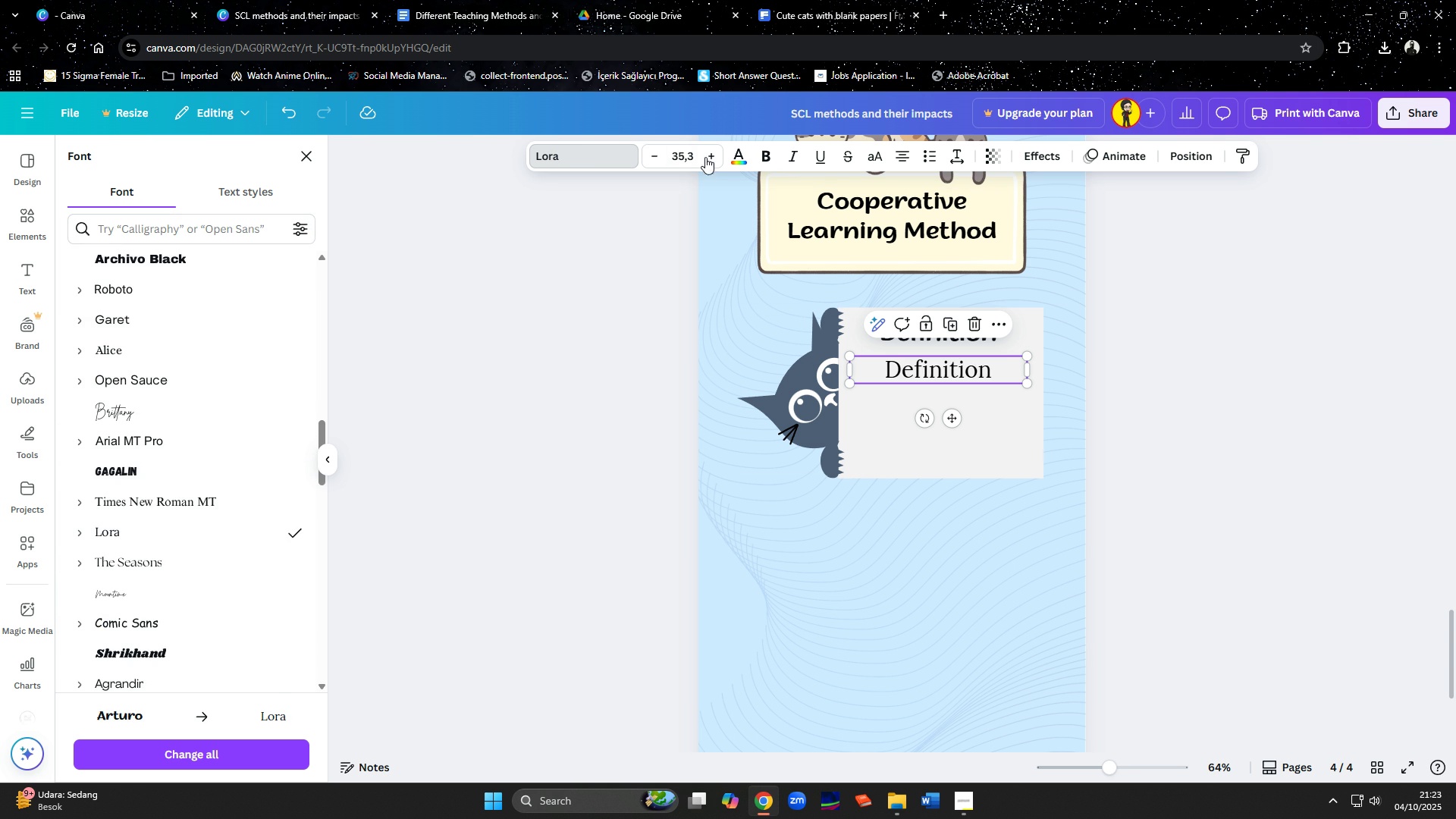 
left_click([682, 152])
 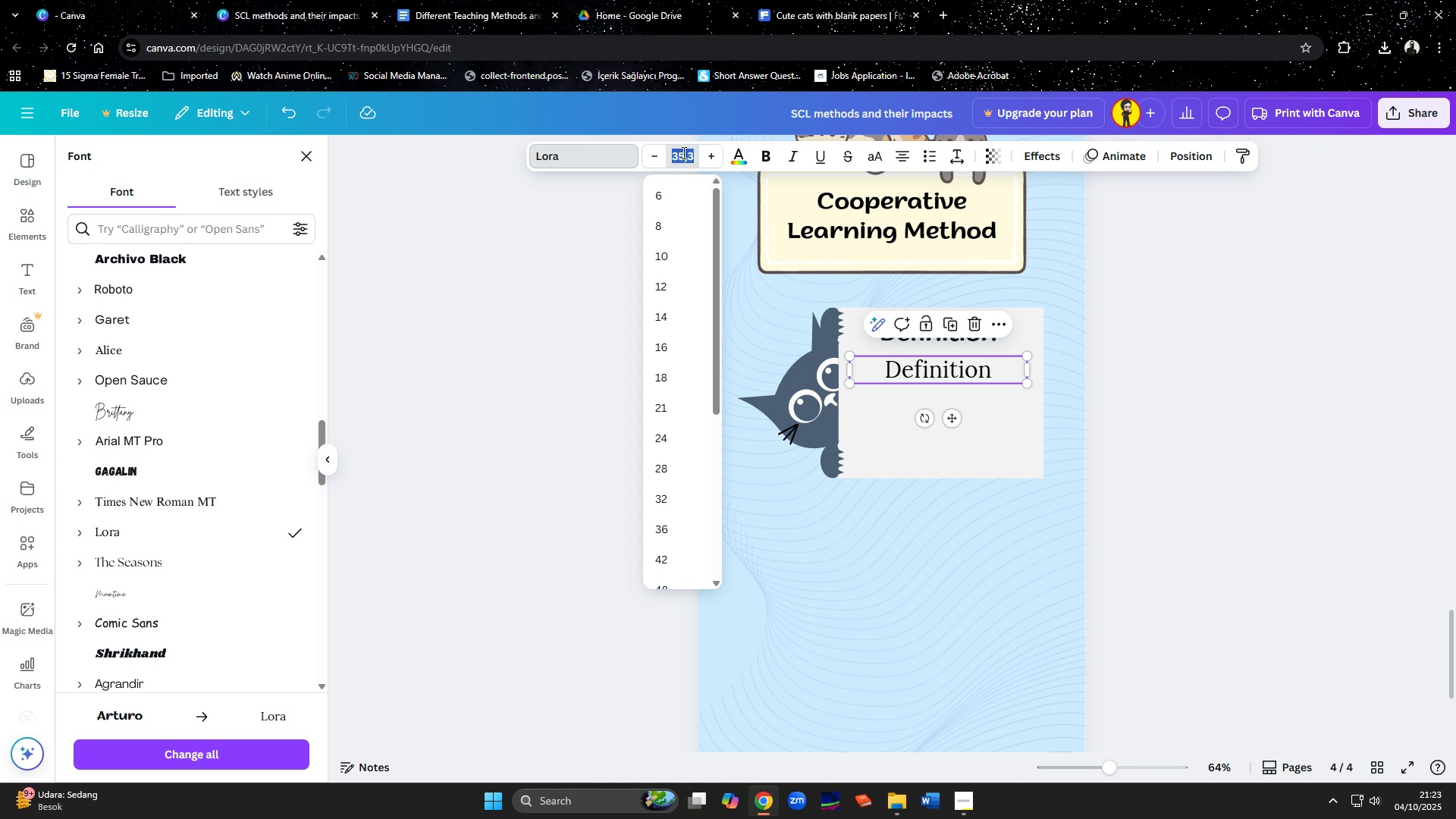 
type(25)
 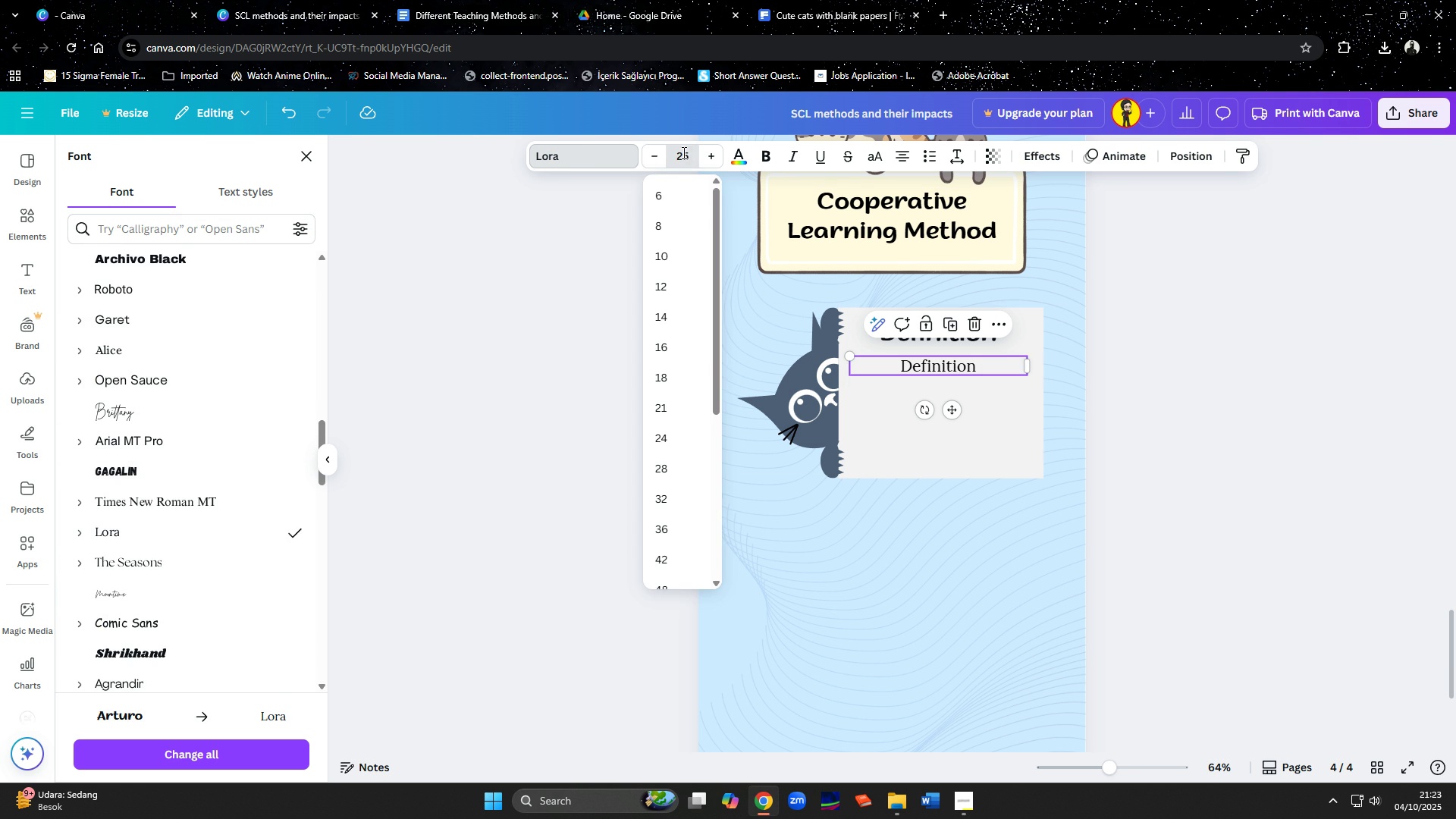 
key(Enter)
 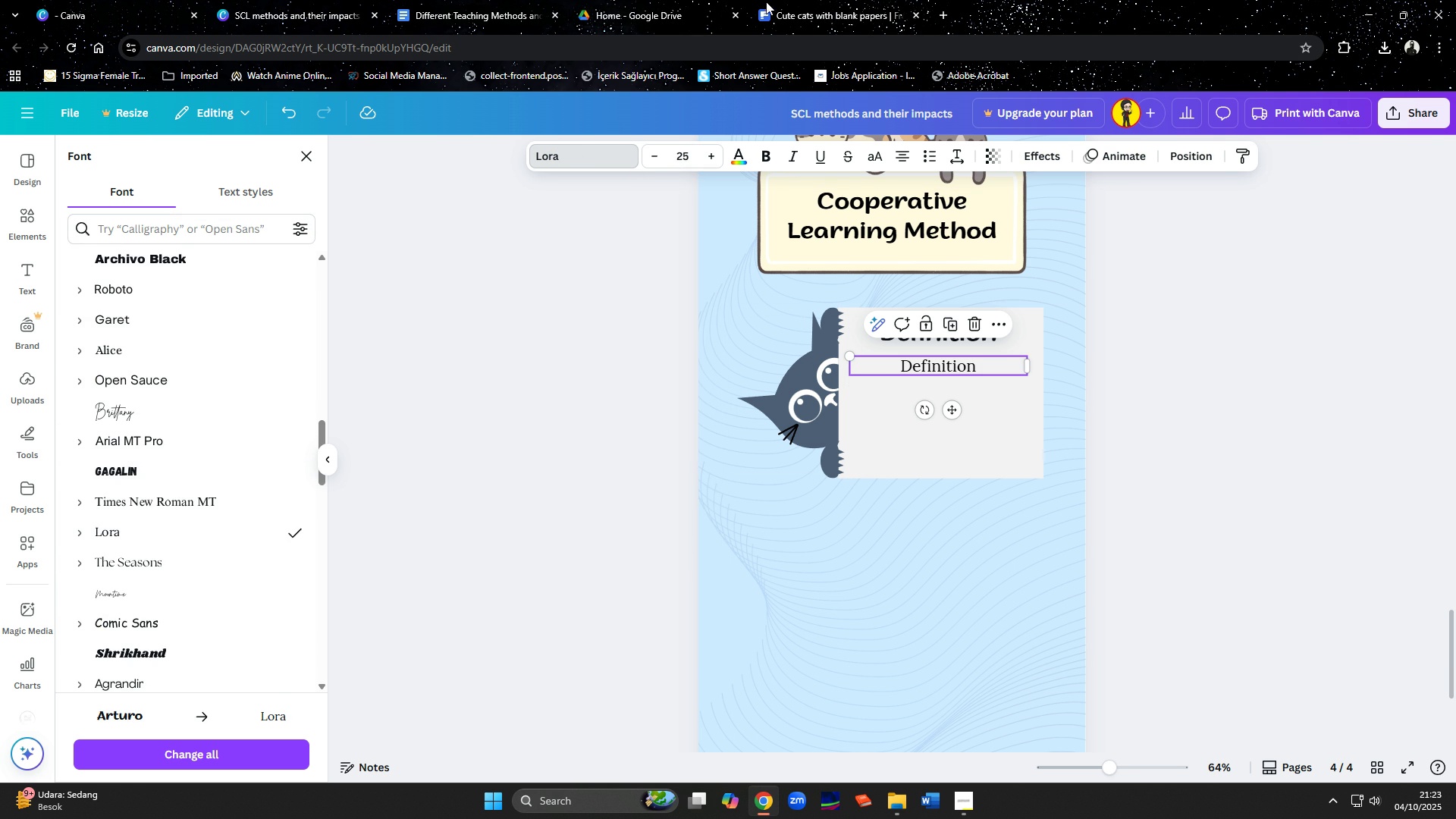 
left_click([510, 0])
 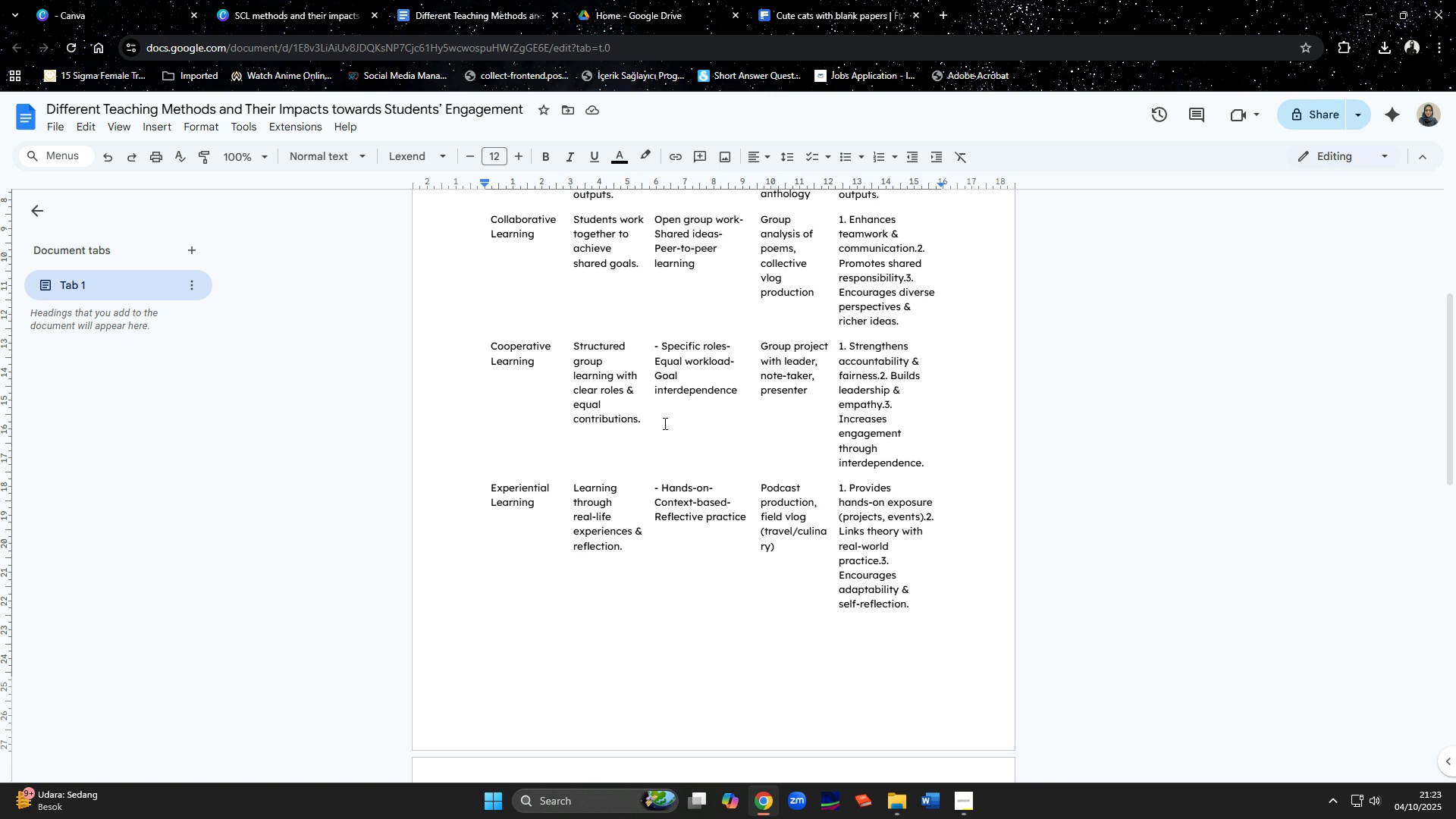 
scroll: coordinate [657, 422], scroll_direction: up, amount: 6.0
 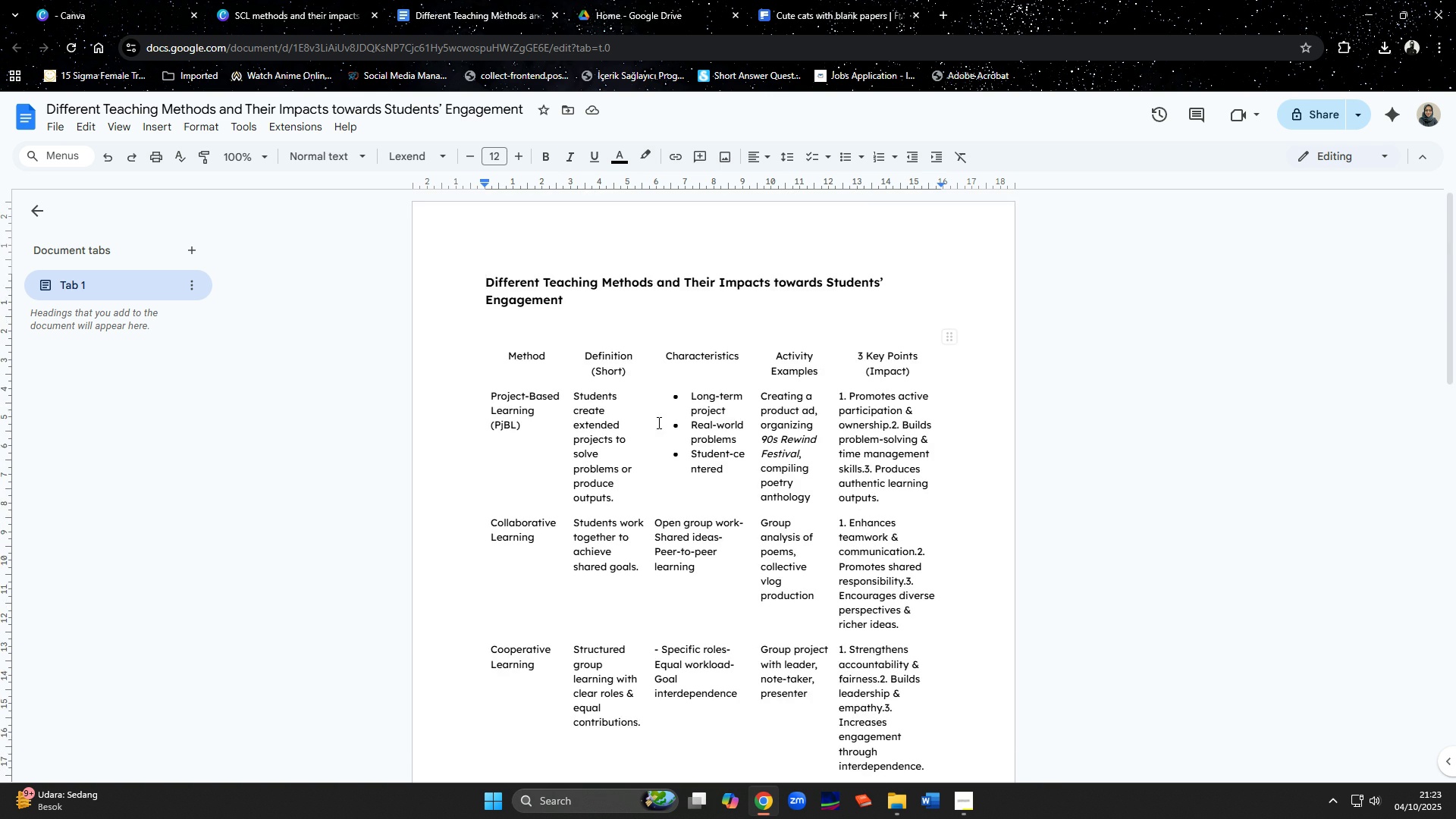 
scroll: coordinate [657, 422], scroll_direction: down, amount: 4.0
 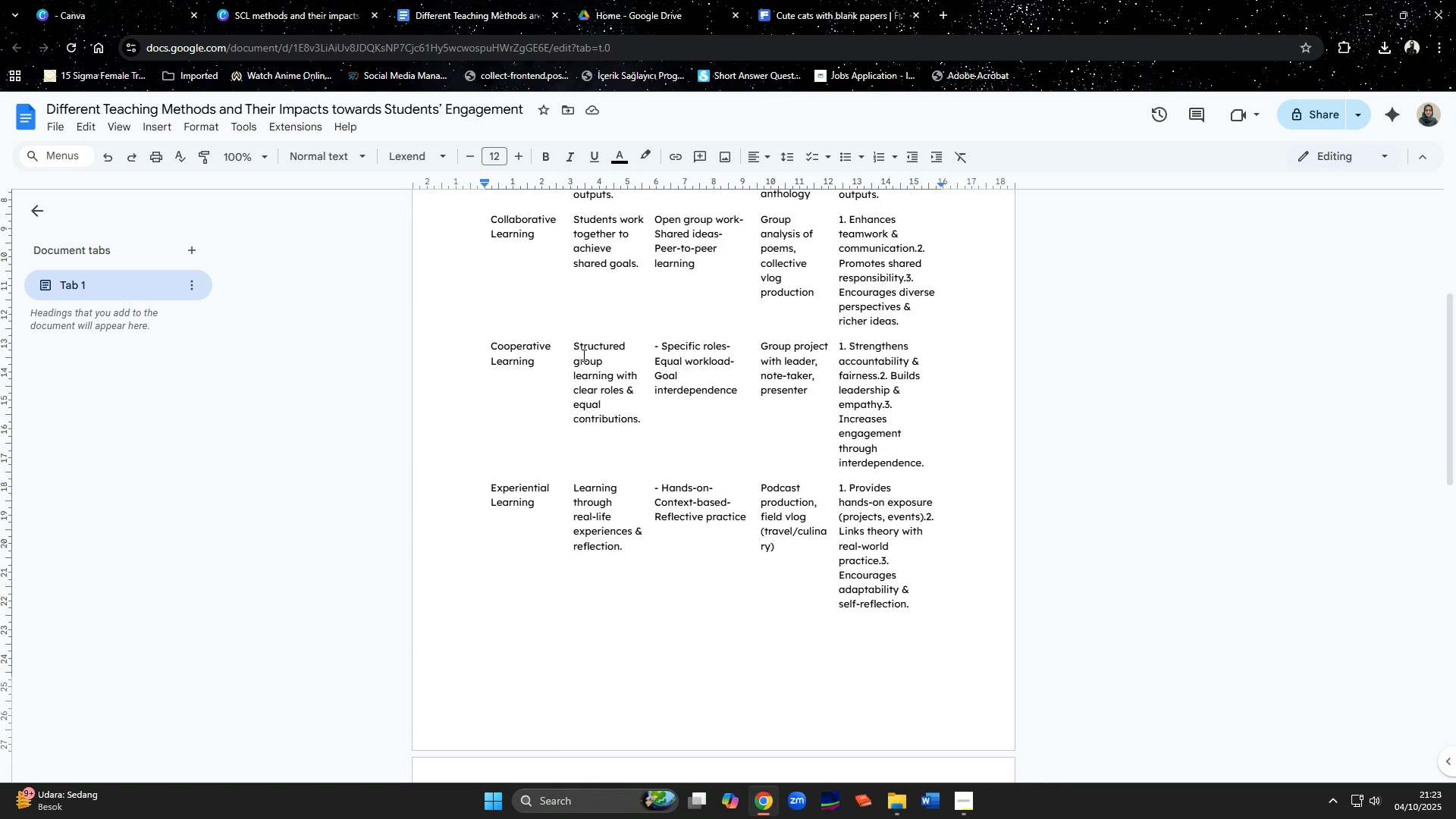 
left_click([583, 355])